 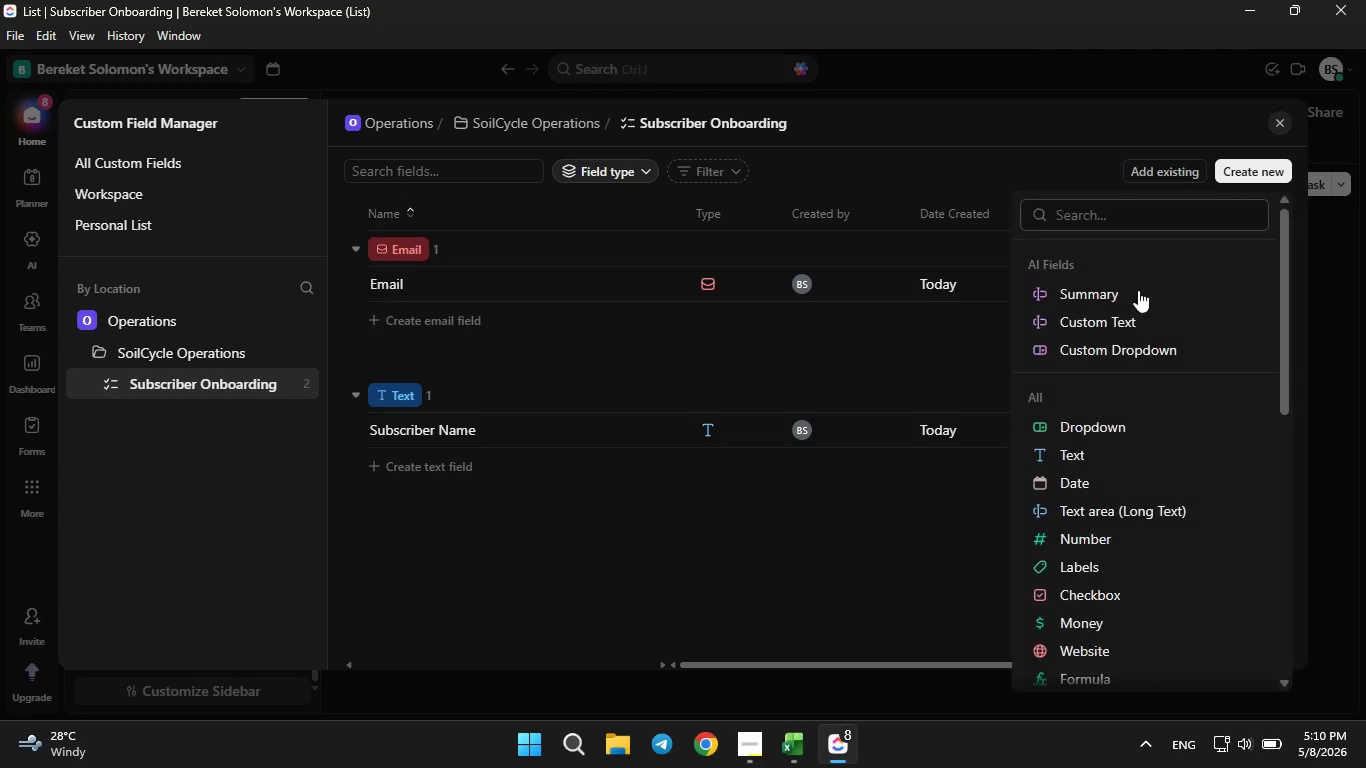 
left_click([1078, 420])
 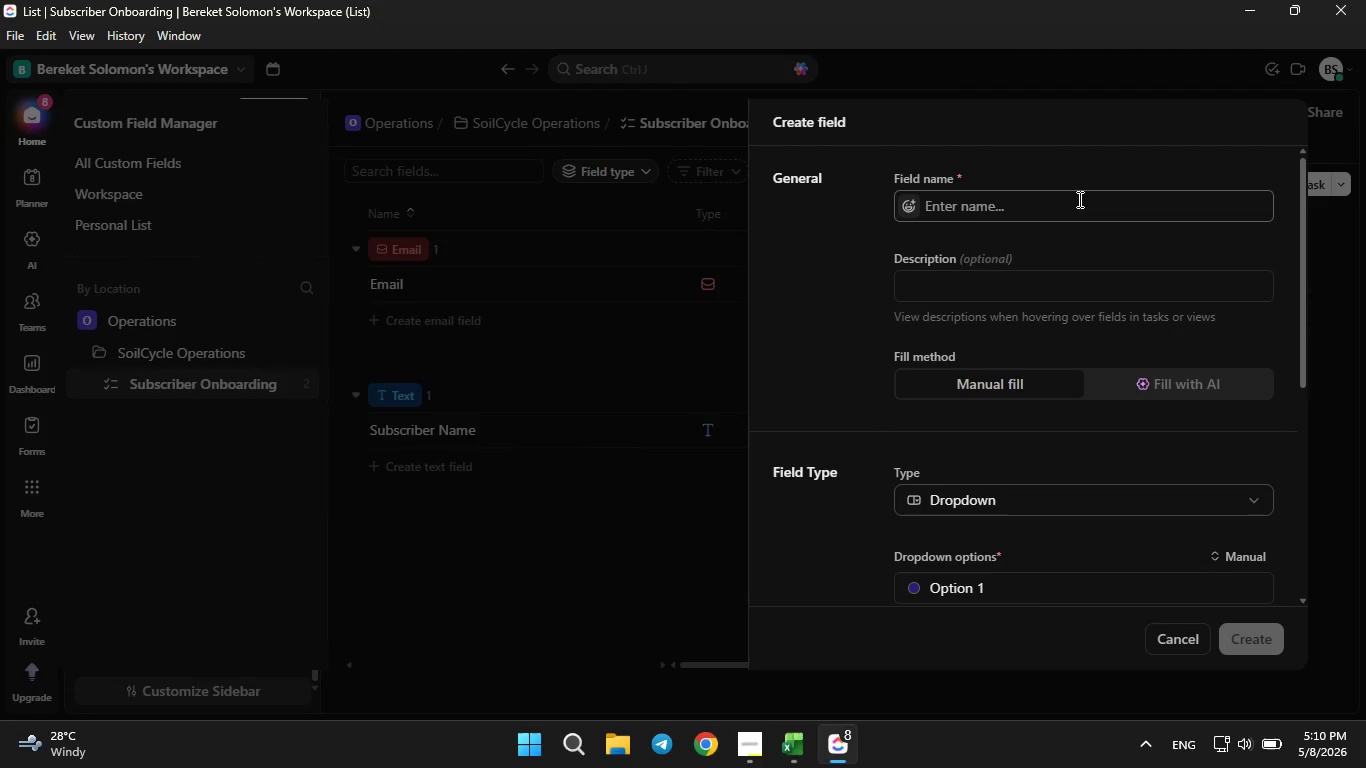 
left_click([1077, 195])
 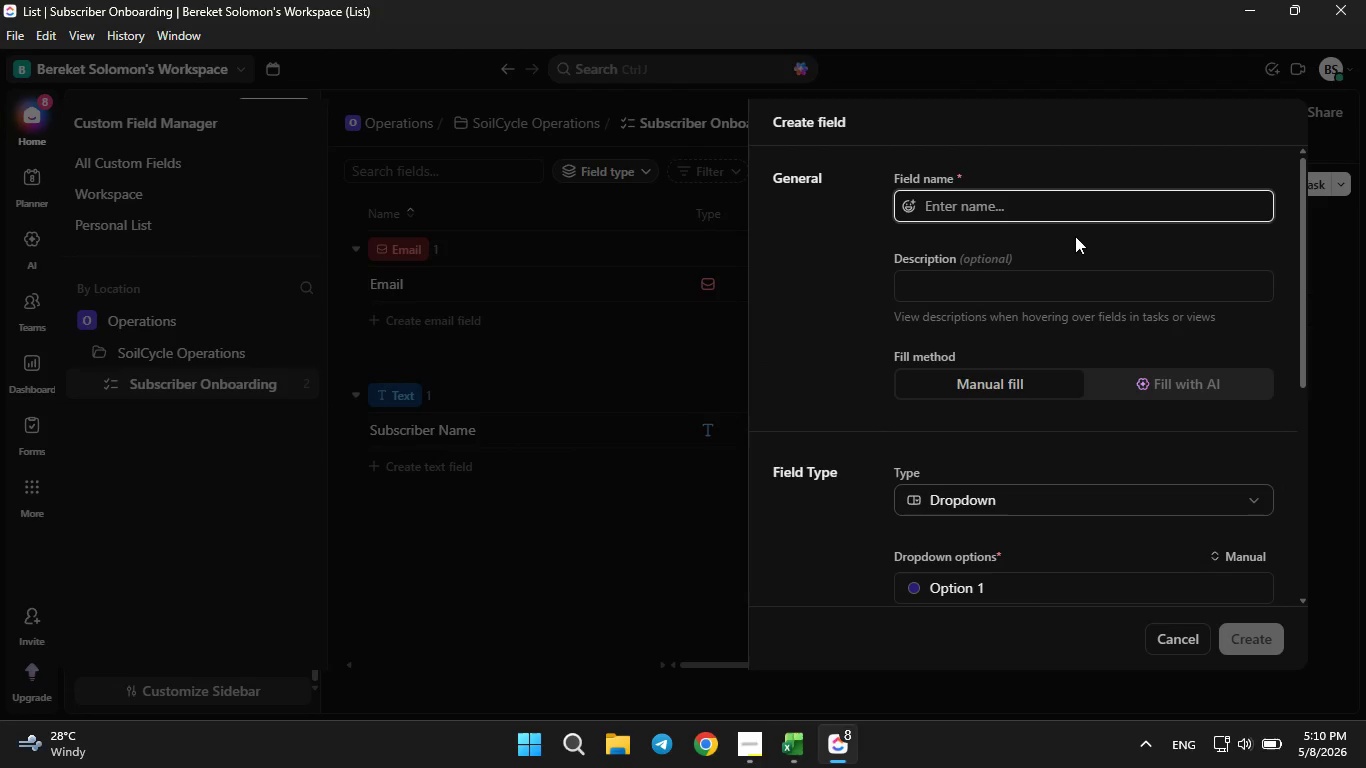 
type(Serivce Zone)
key(Backspace)
key(Backspace)
key(Backspace)
key(Backspace)
key(Backspace)
key(Backspace)
type(ervice )
 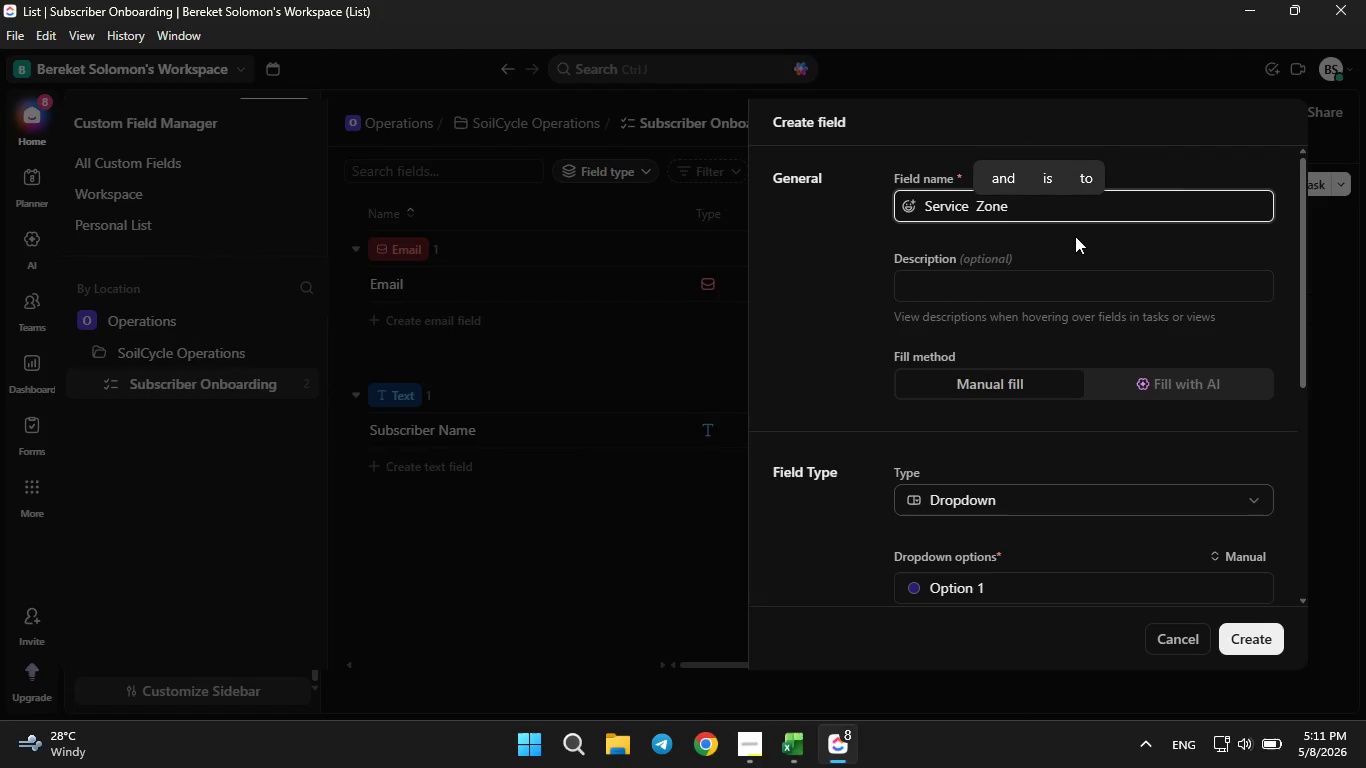 
hold_key(key=ArrowLeft, duration=0.59)
 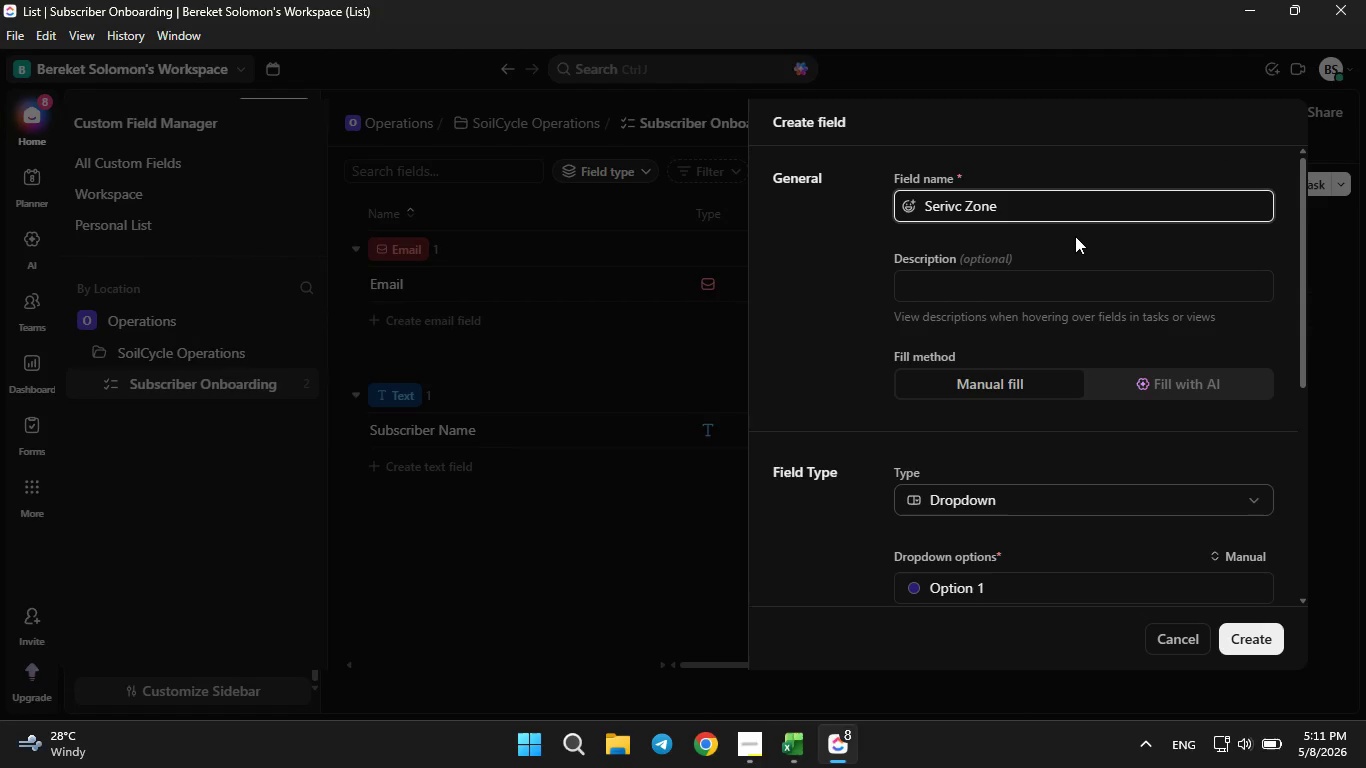 
scroll: coordinate [1067, 351], scroll_direction: down, amount: 3.0
 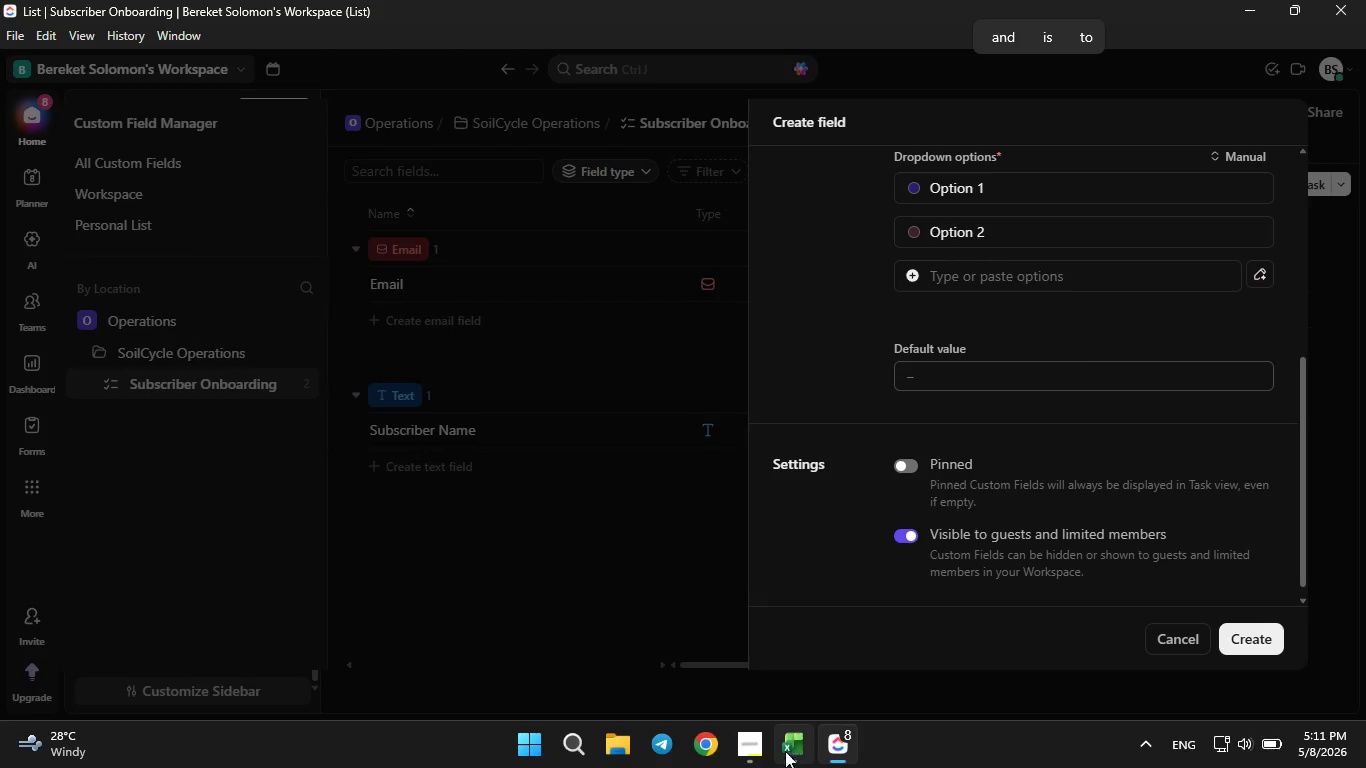 
left_click([778, 767])
 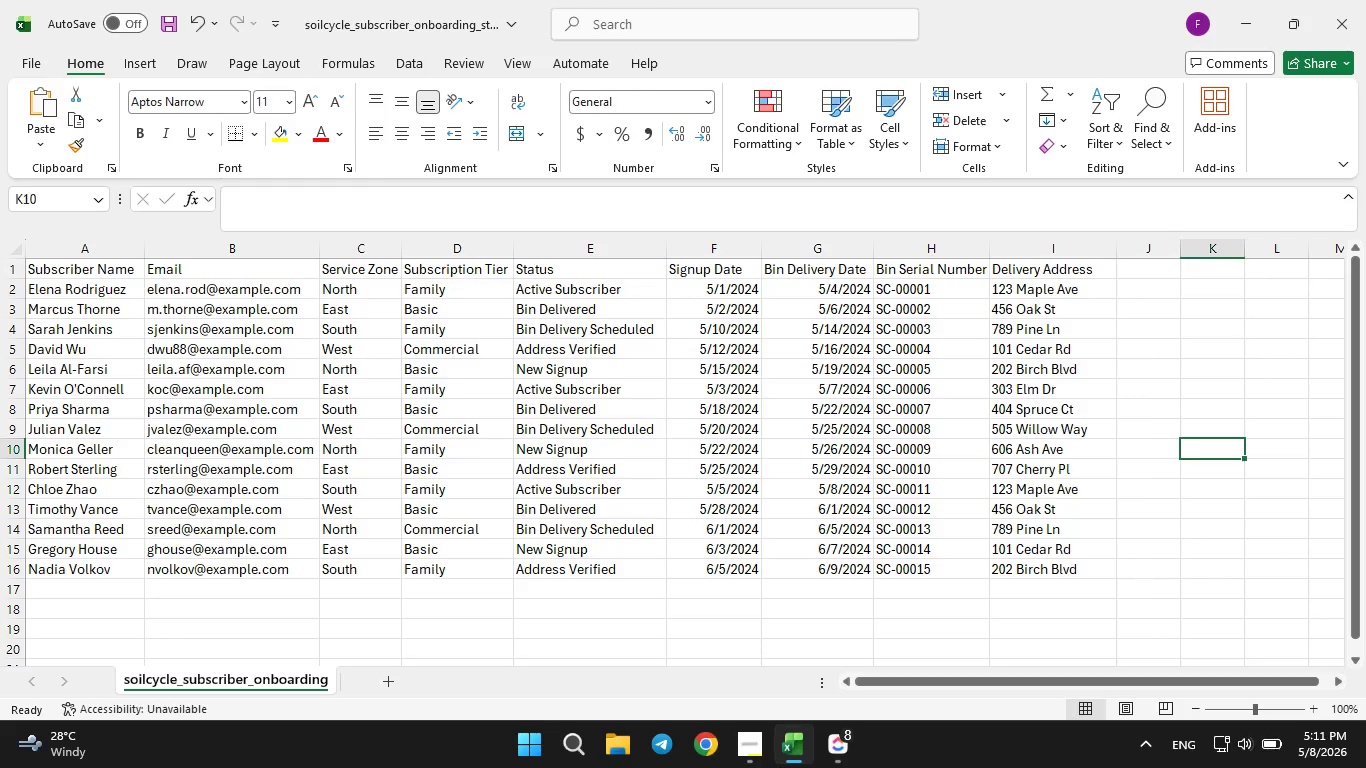 
left_click([780, 767])
 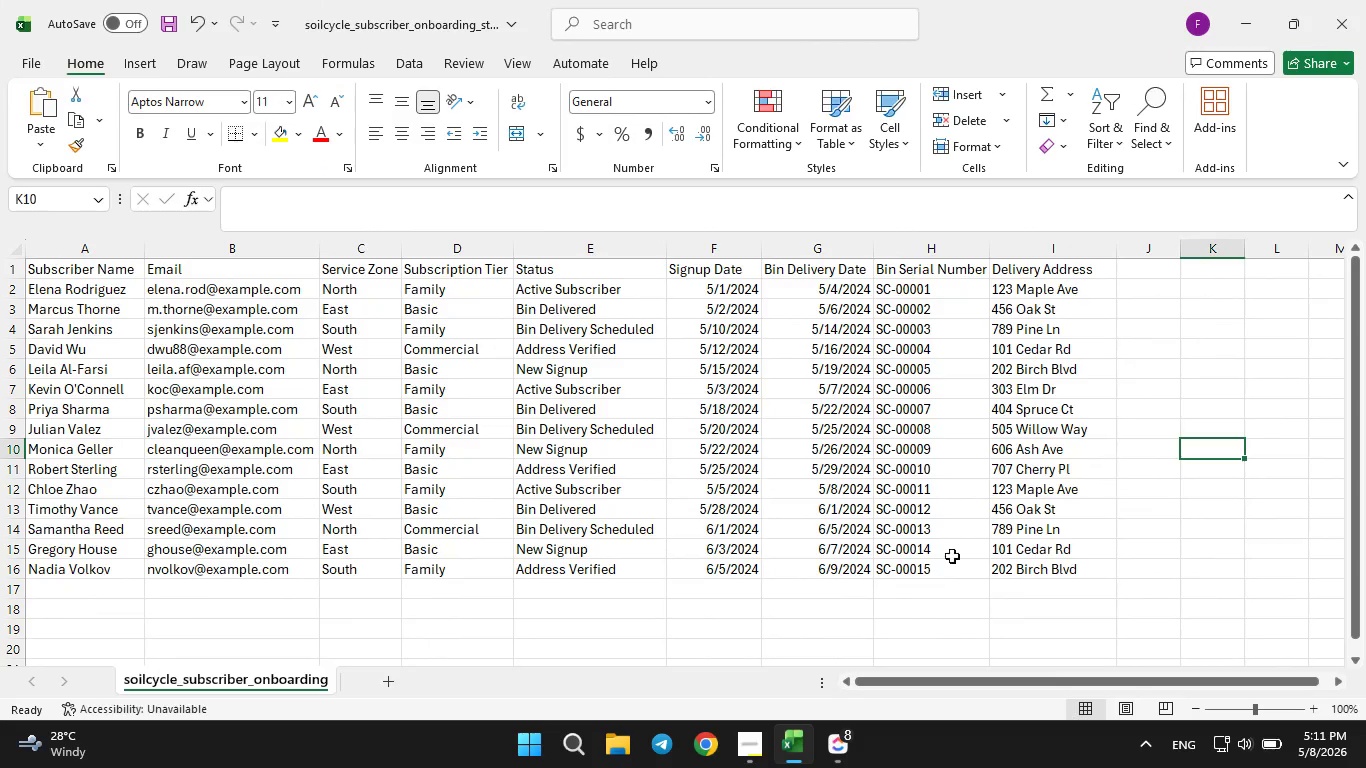 
double_click([780, 767])
 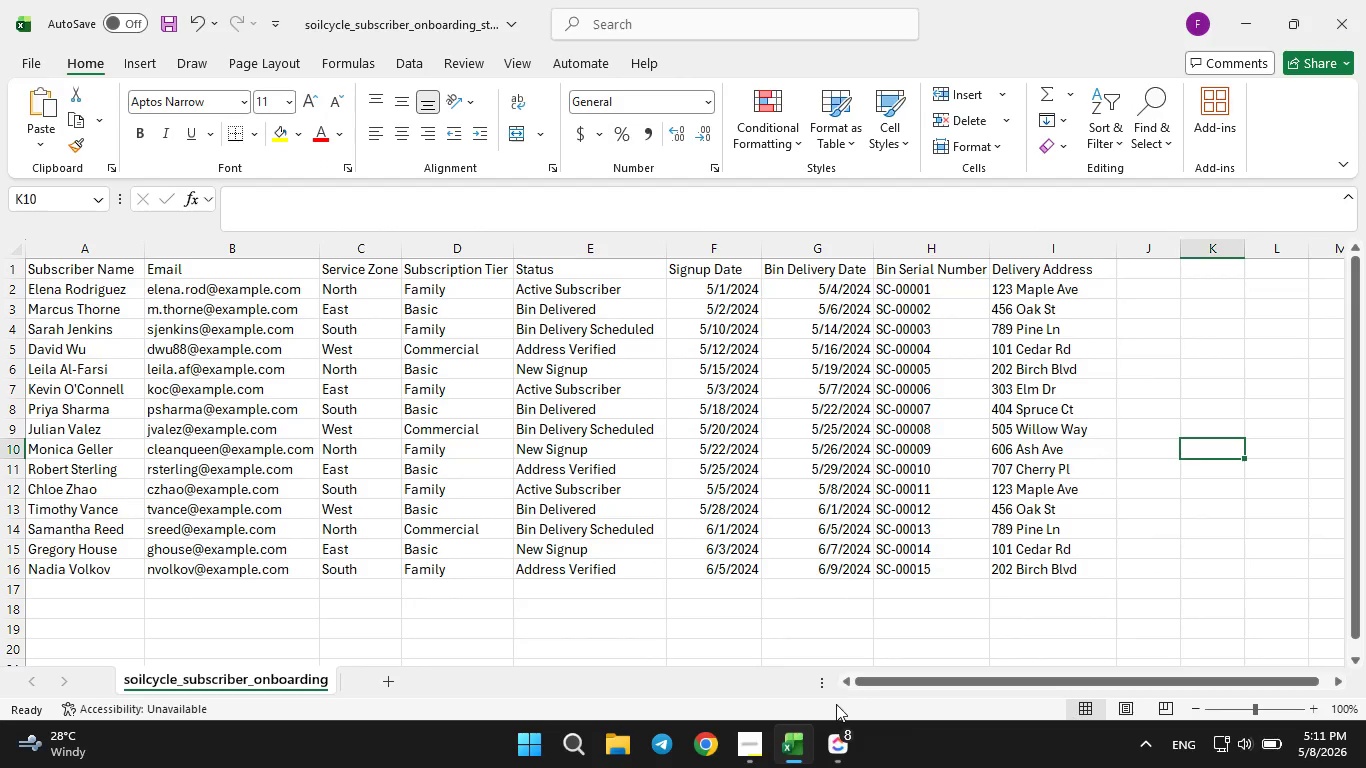 
left_click([825, 741])
 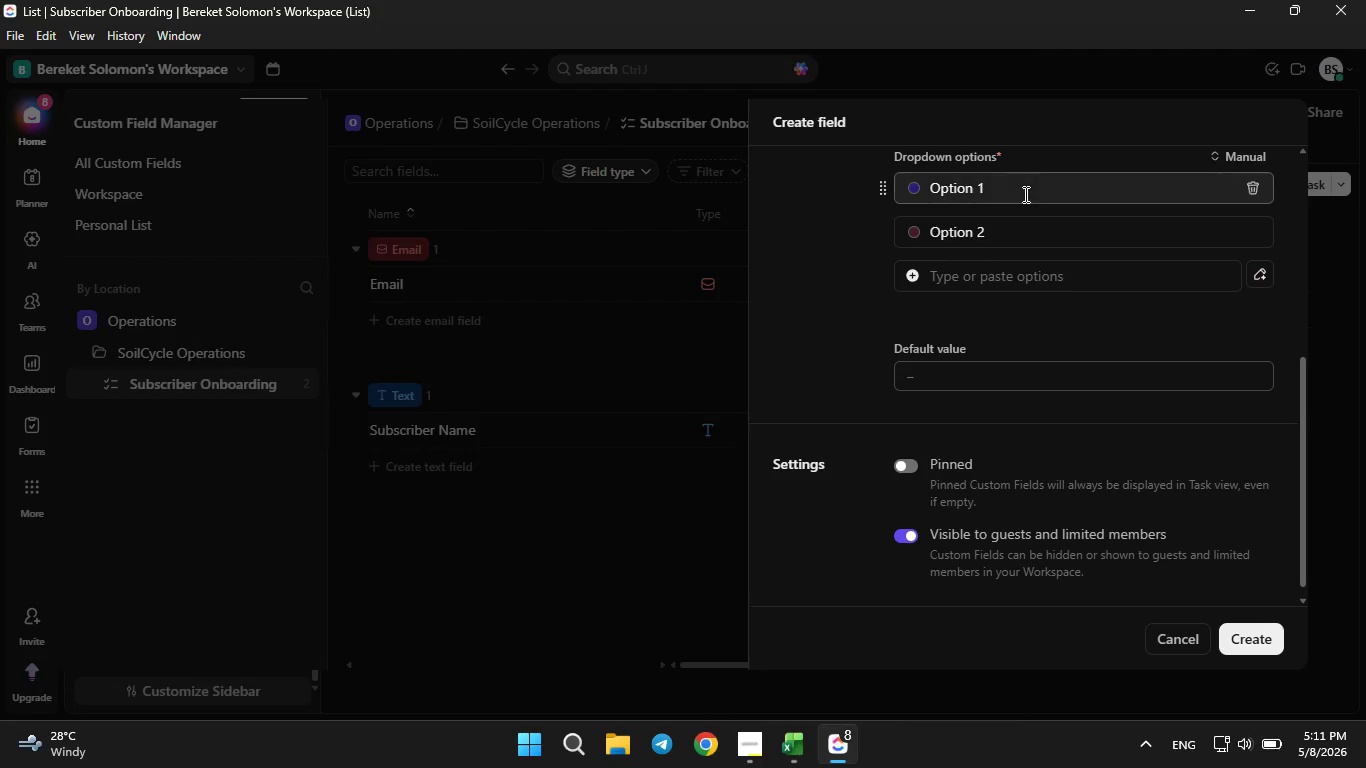 
left_click([1024, 190])
 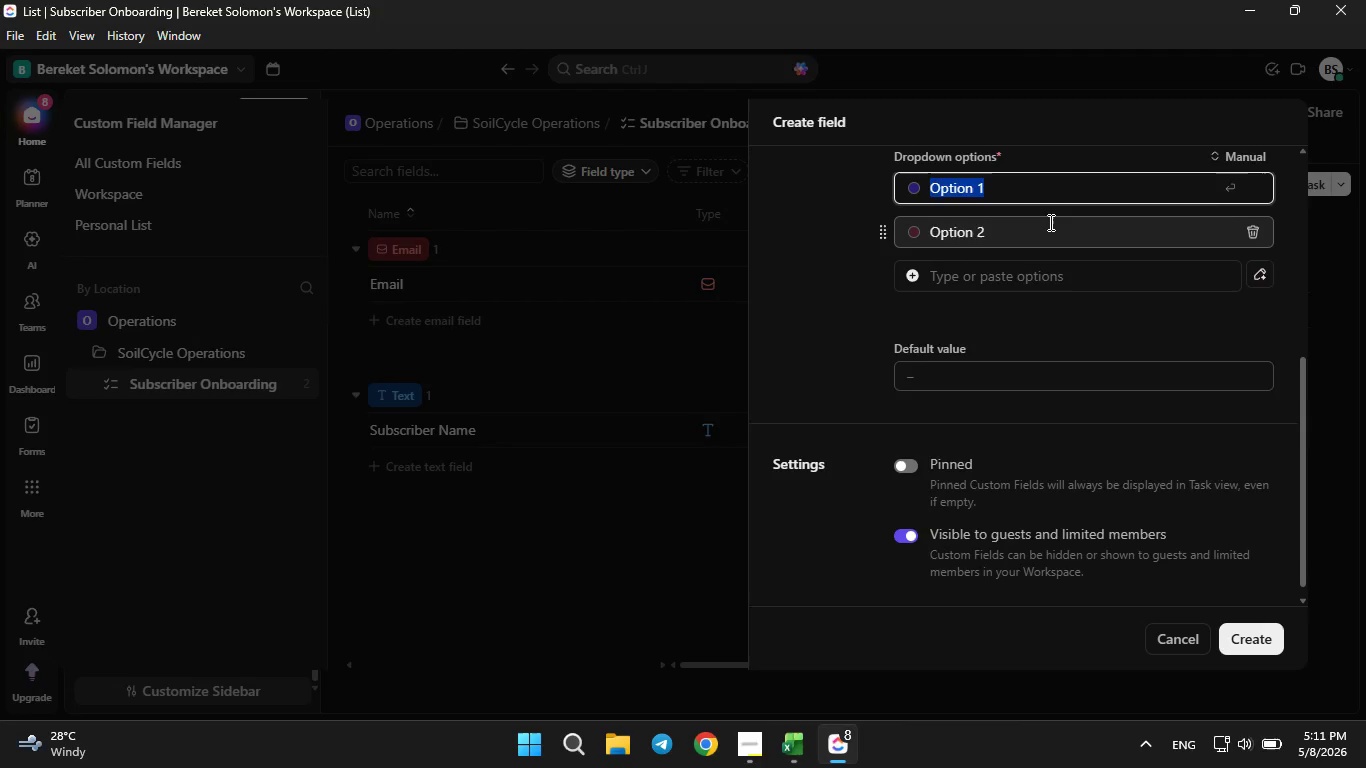 
key(Backspace)
type(North)
 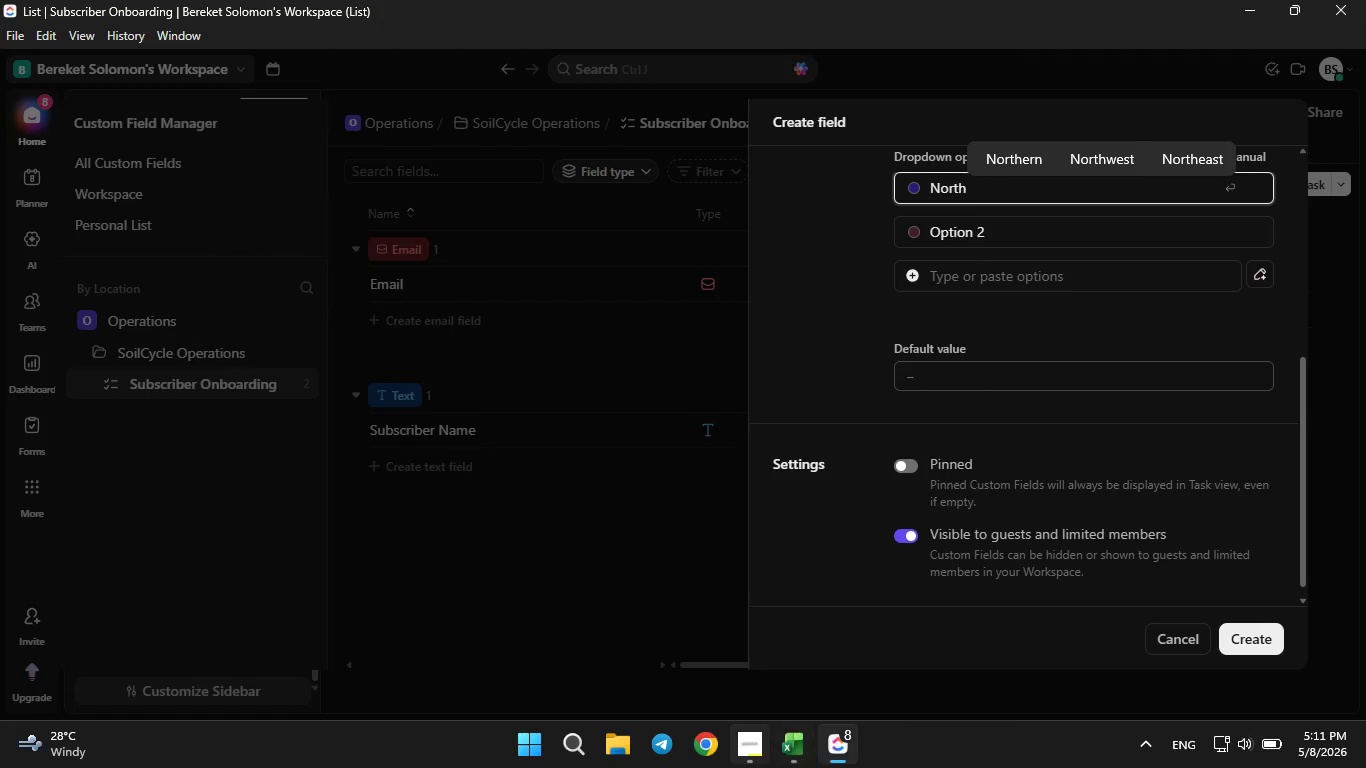 
left_click([787, 738])
 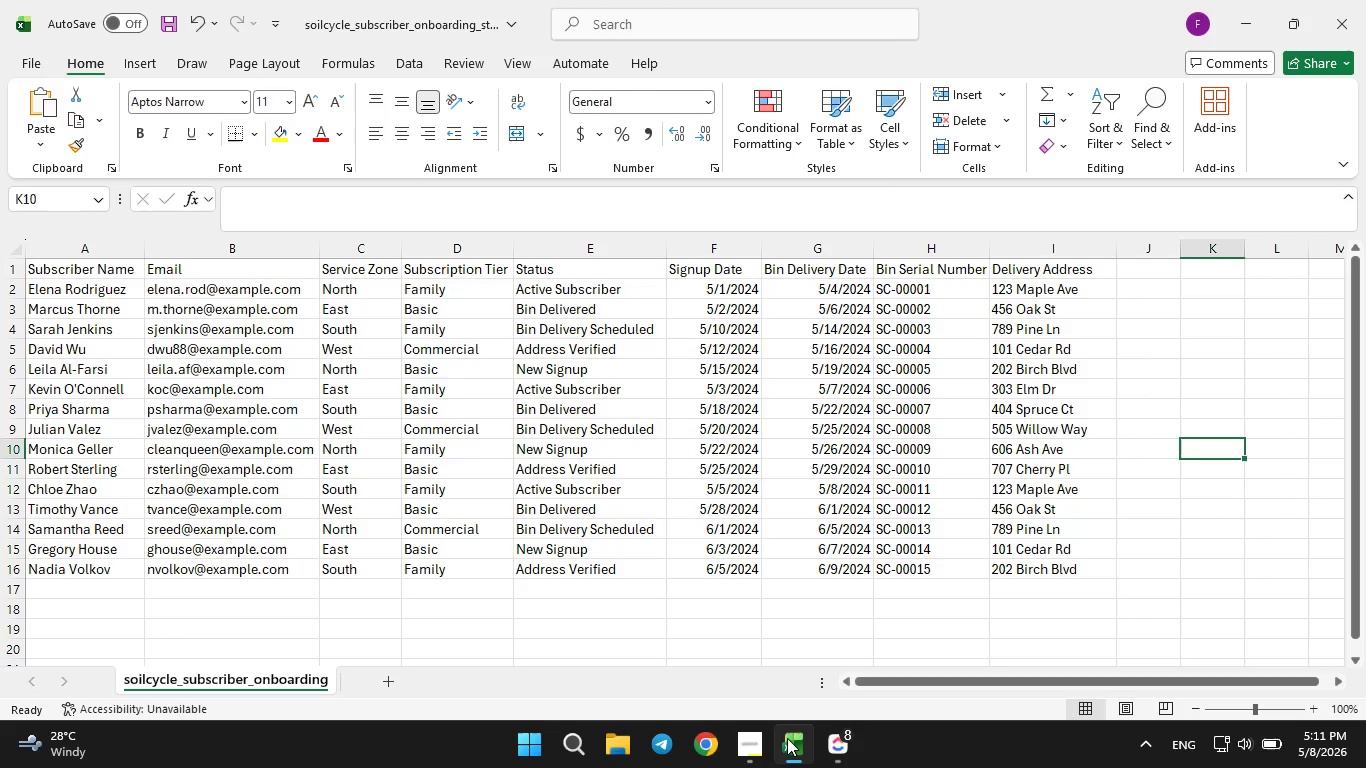 
left_click([787, 738])
 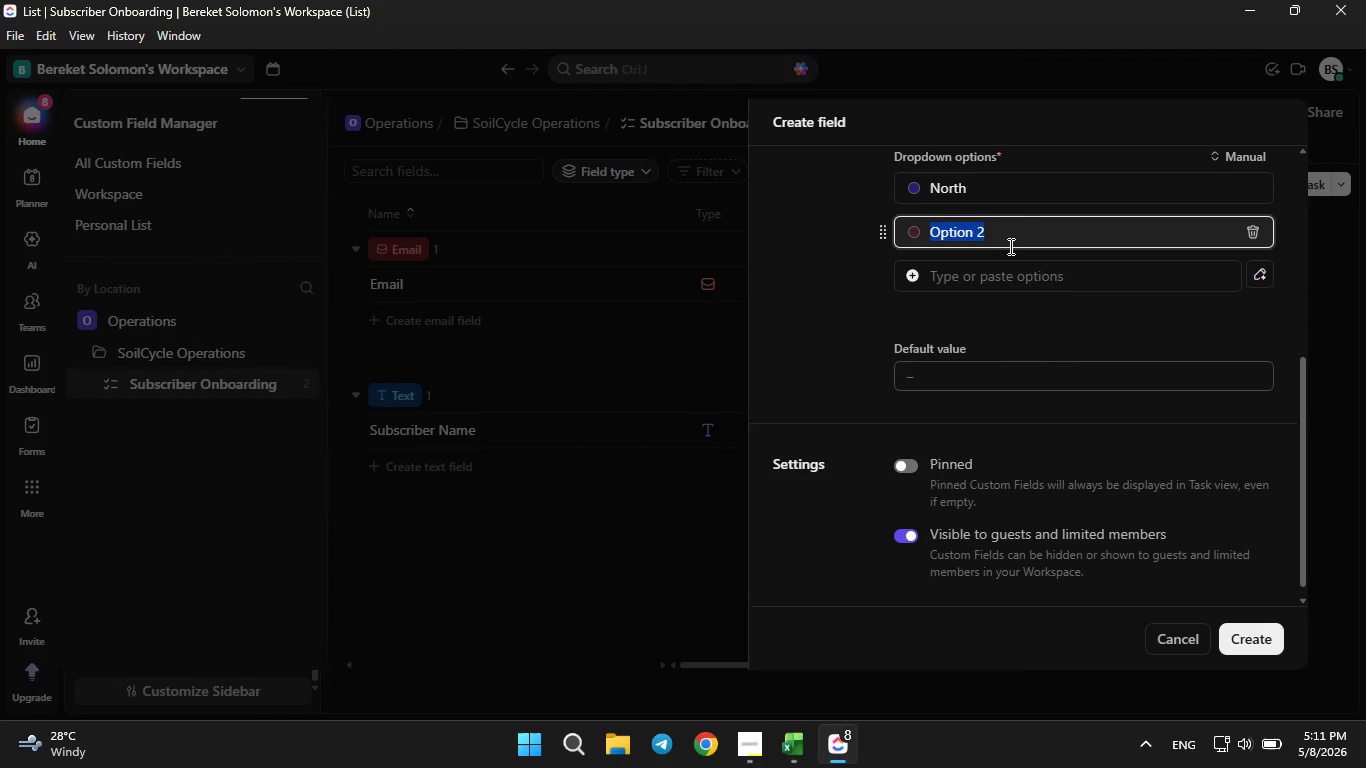 
key(Backspace)
type(East)
 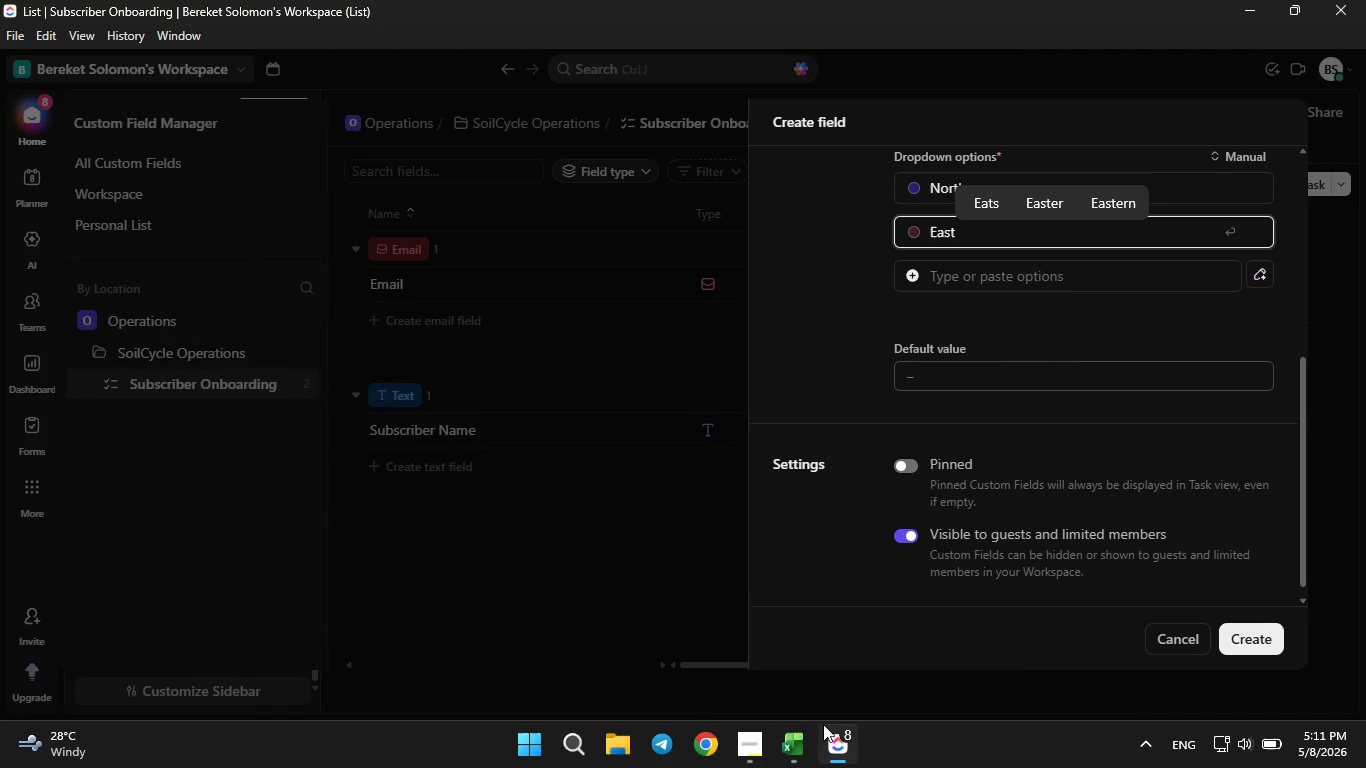 
left_click([794, 759])
 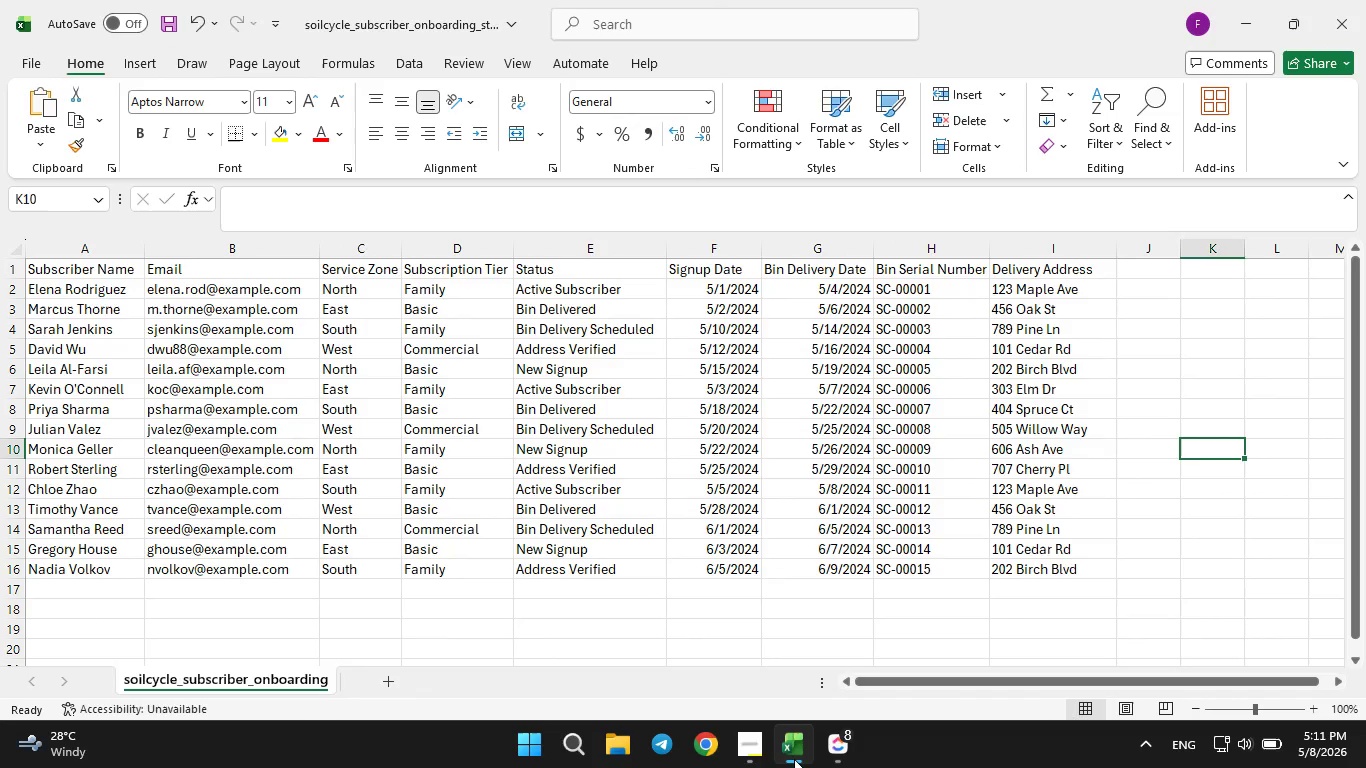 
left_click([794, 759])
 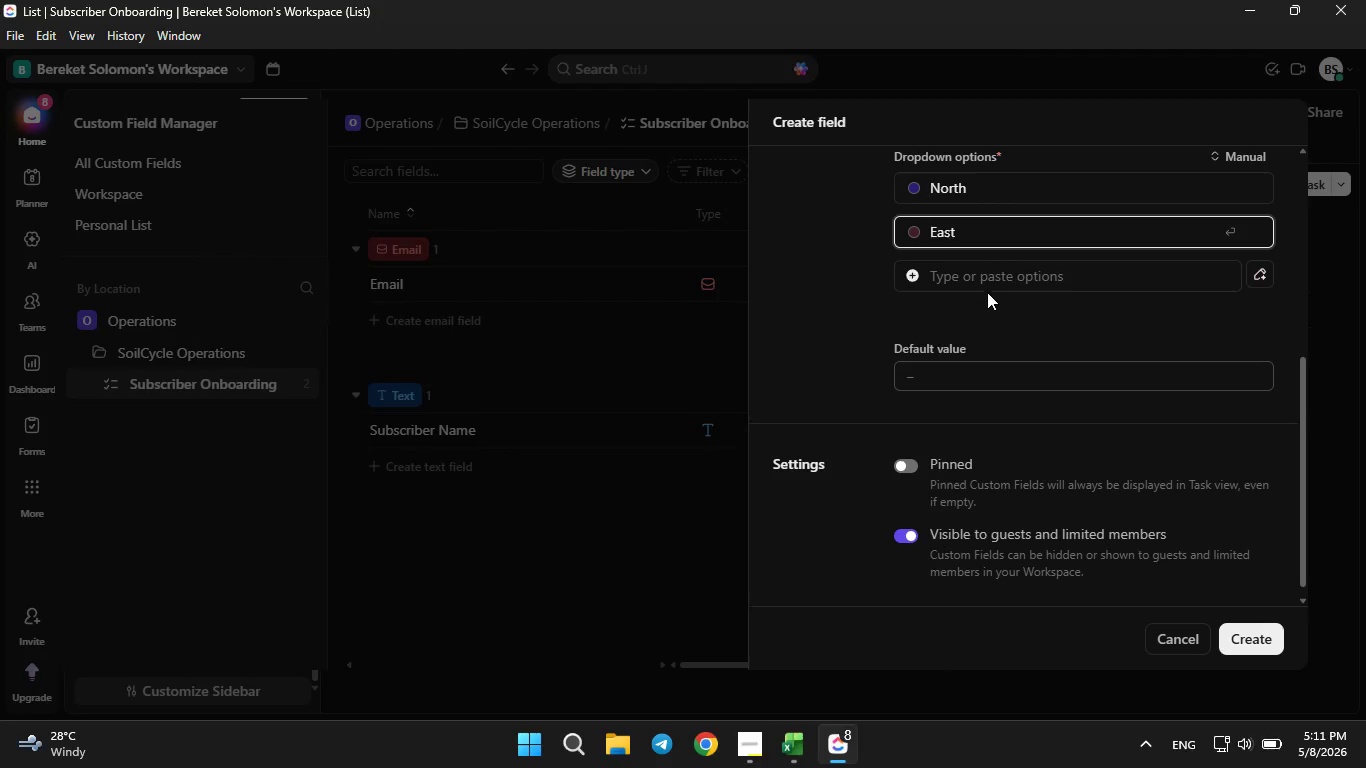 
left_click([987, 277])
 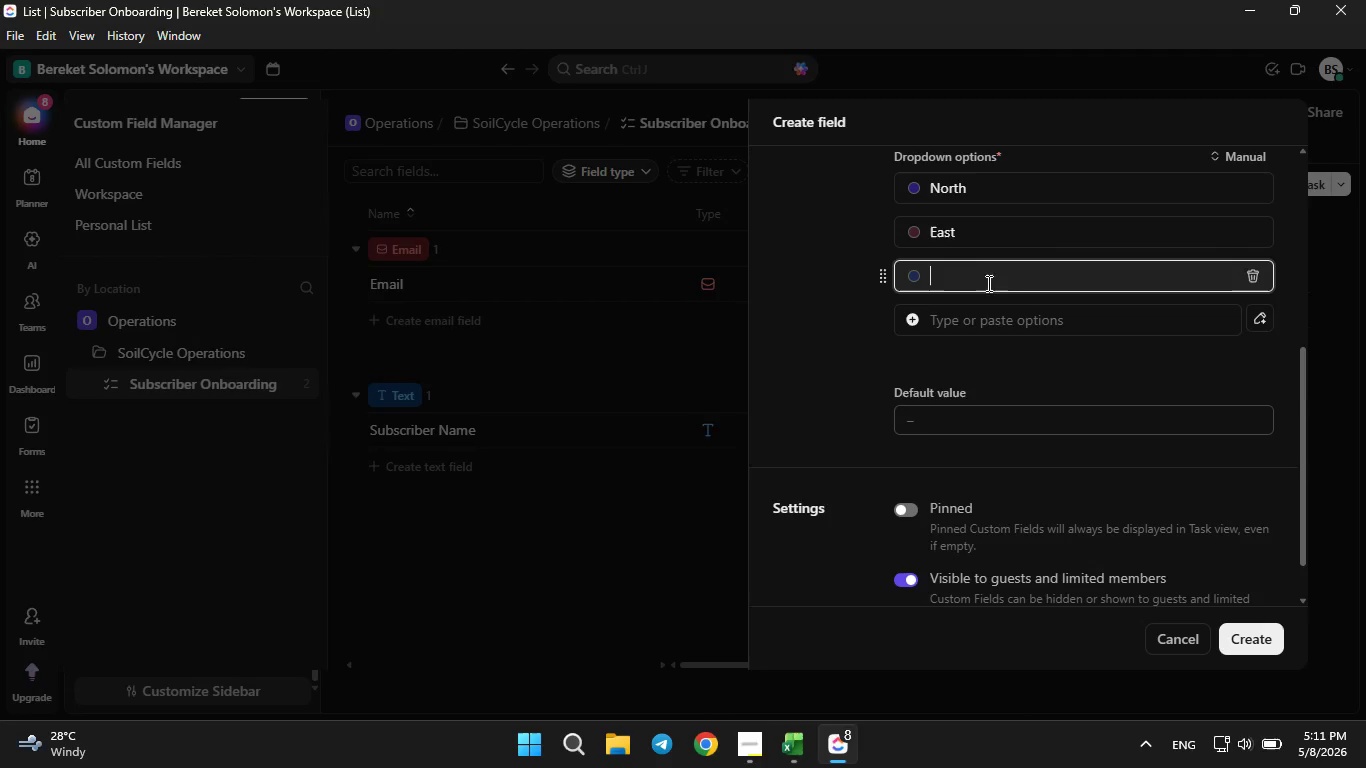 
type(South)
 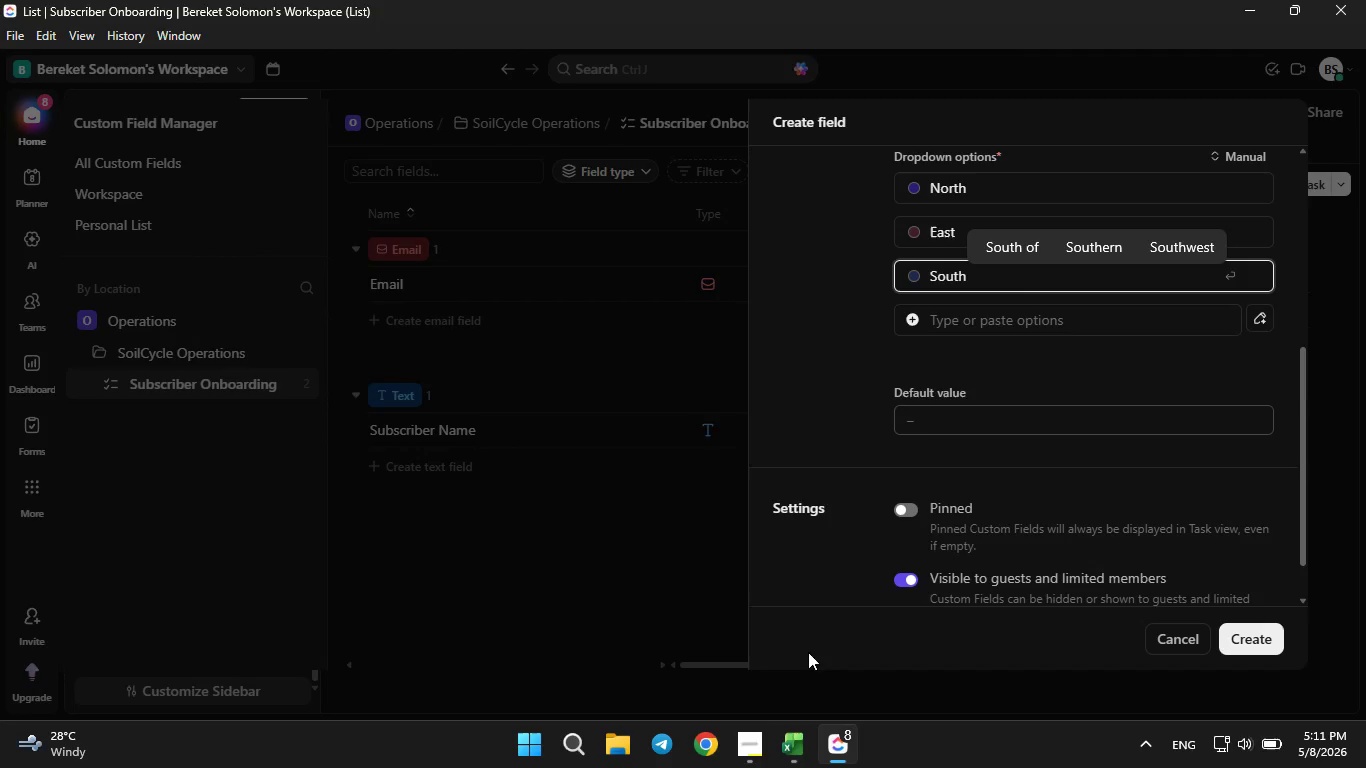 
left_click([795, 752])
 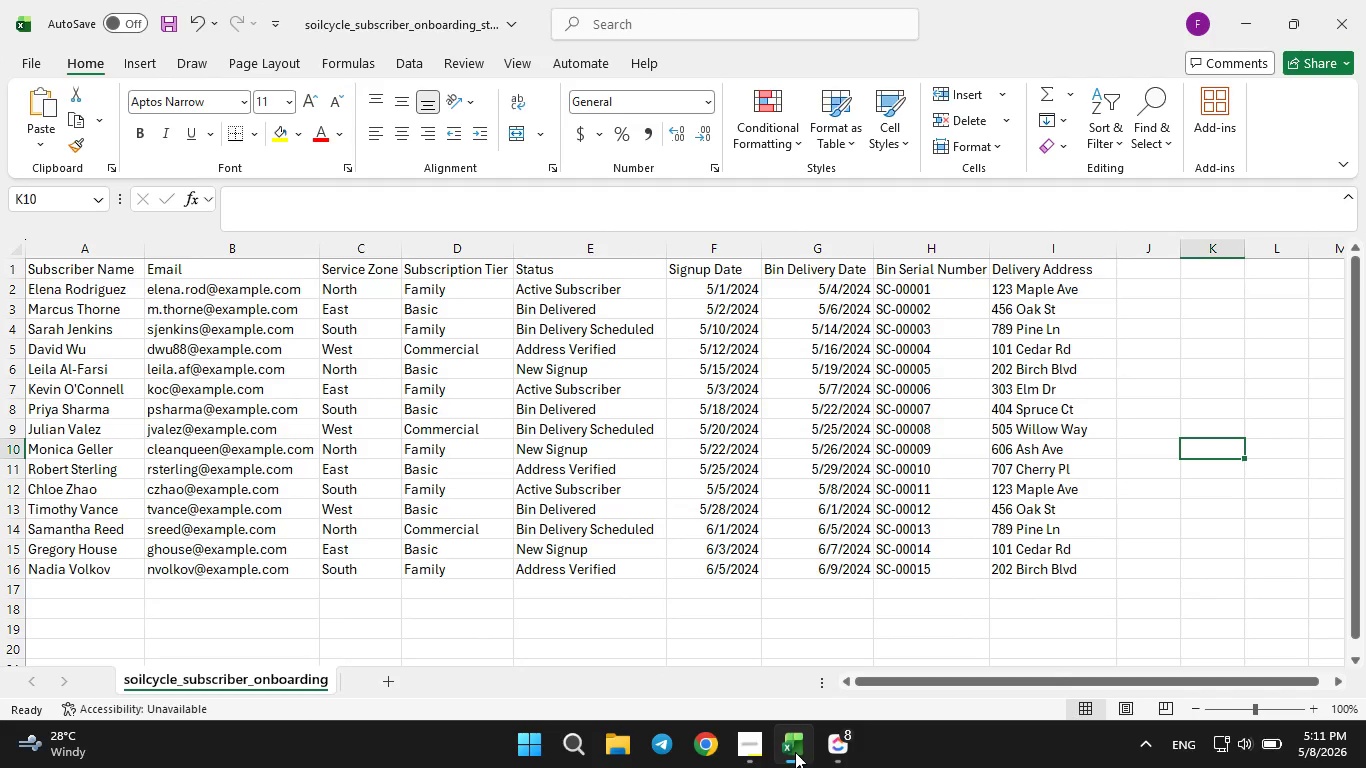 
left_click([795, 752])
 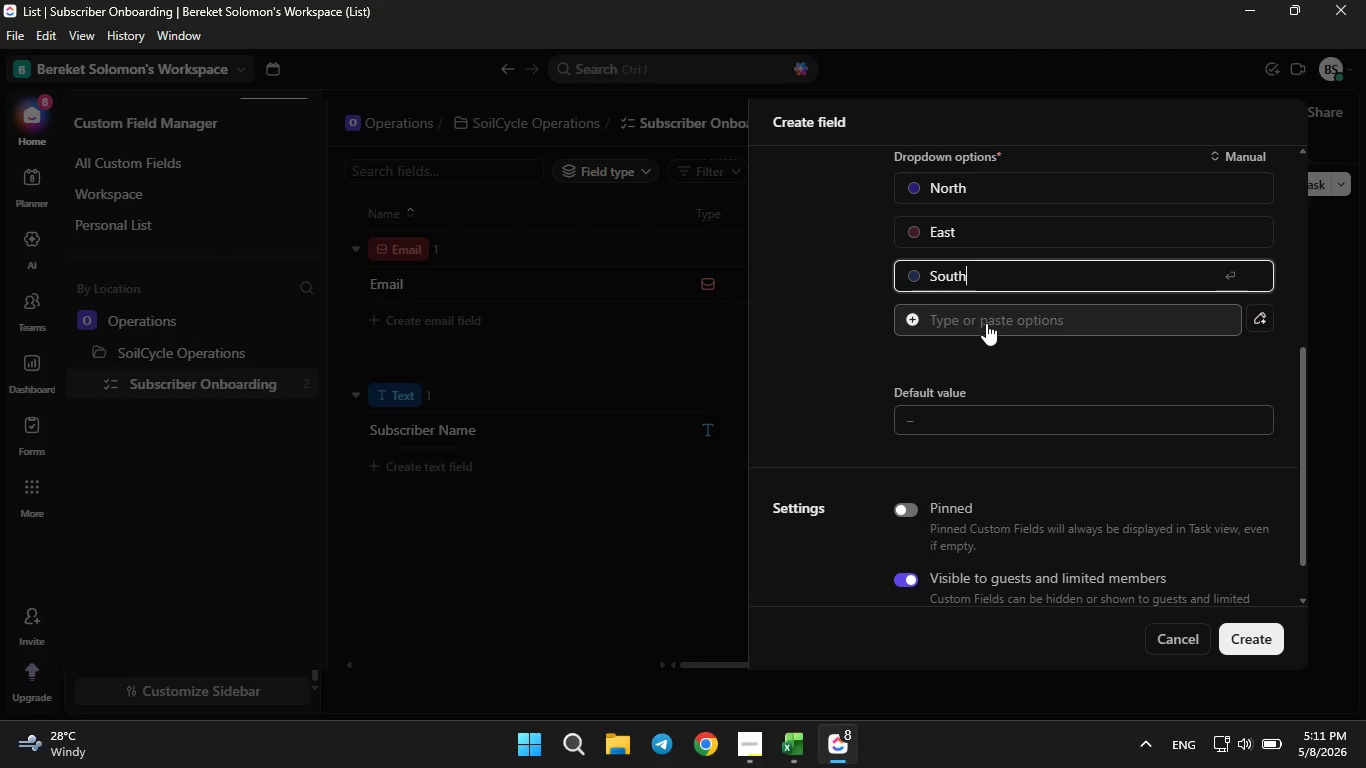 
left_click([989, 321])
 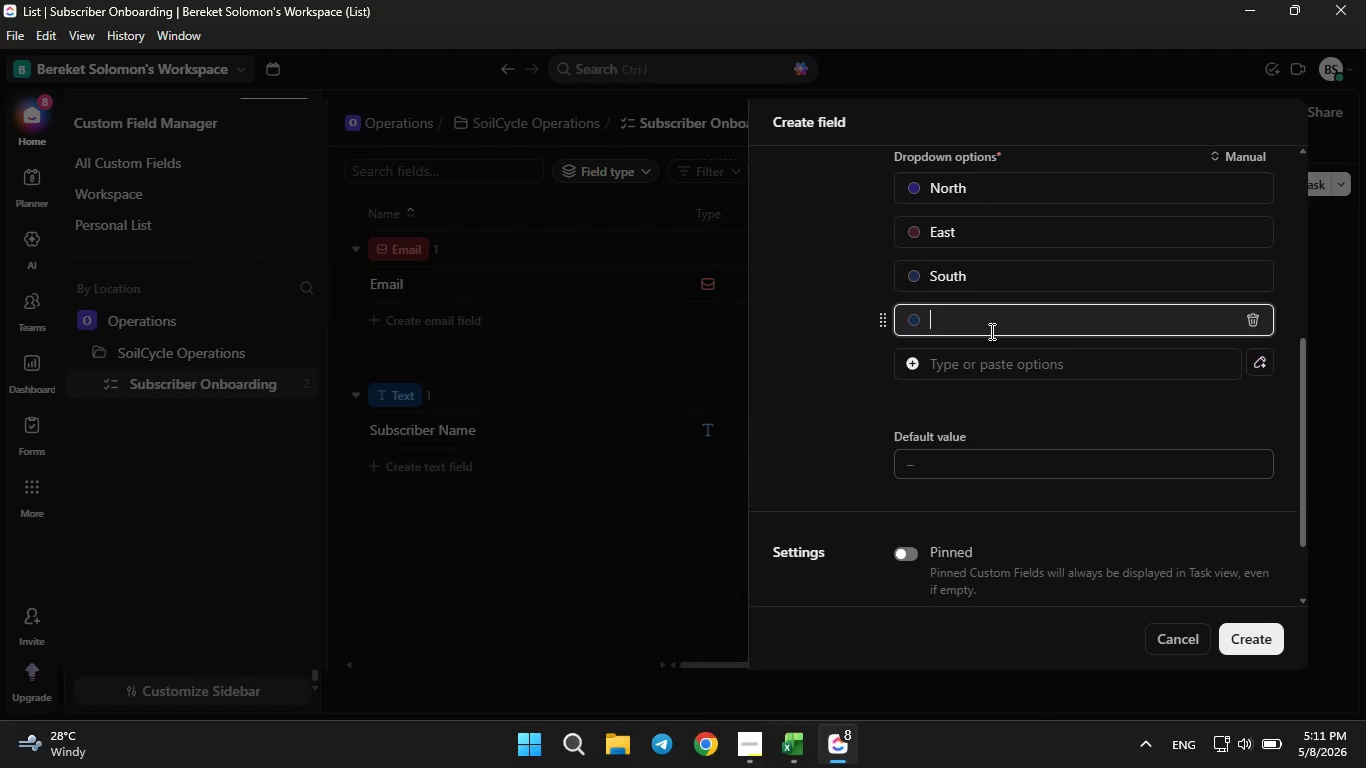 
type(West)
 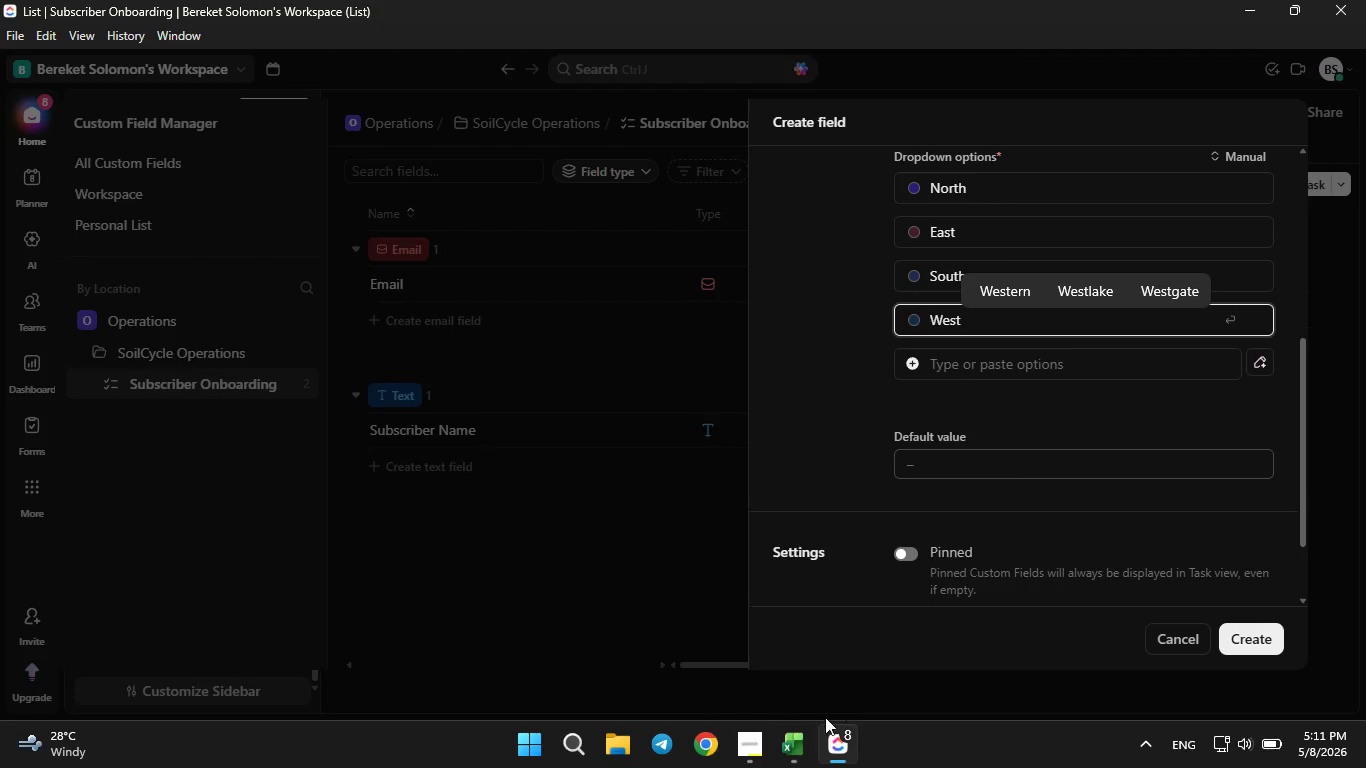 
left_click([798, 748])
 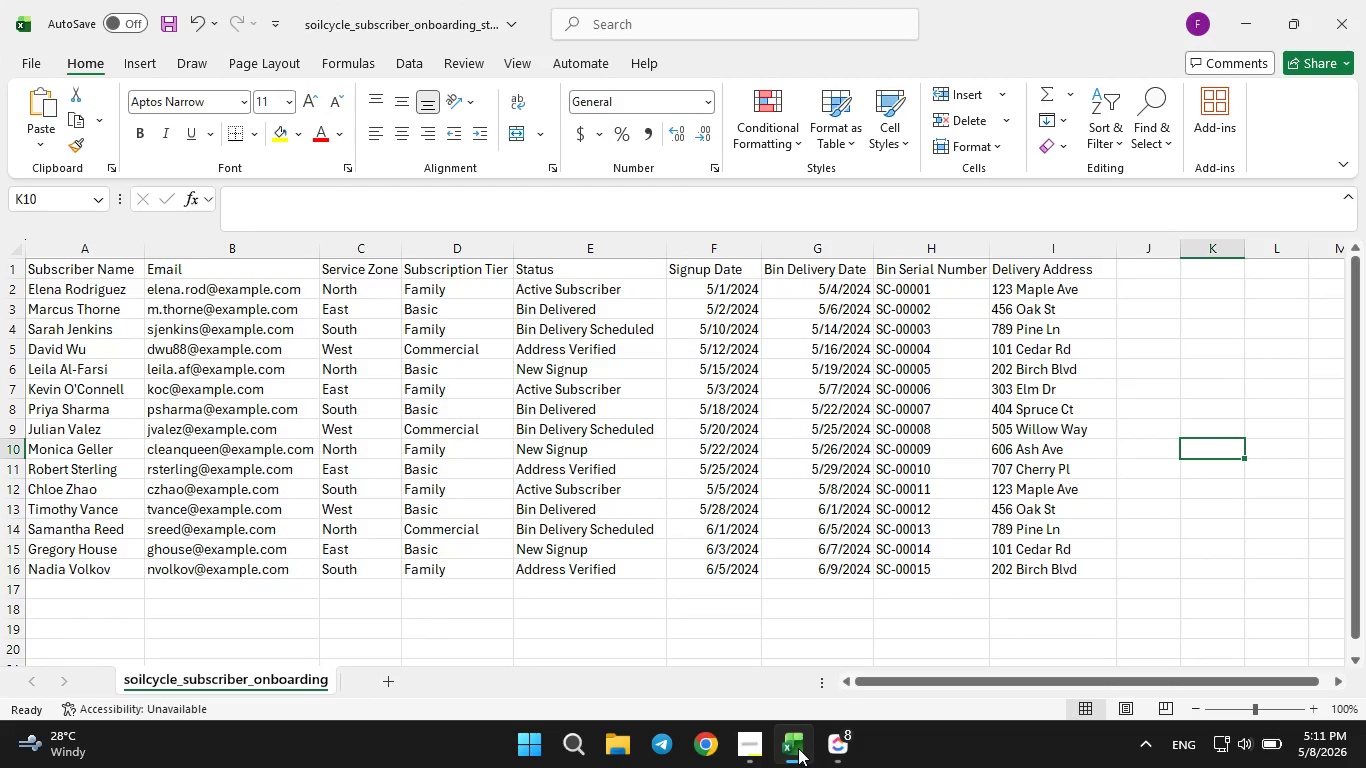 
left_click([798, 748])
 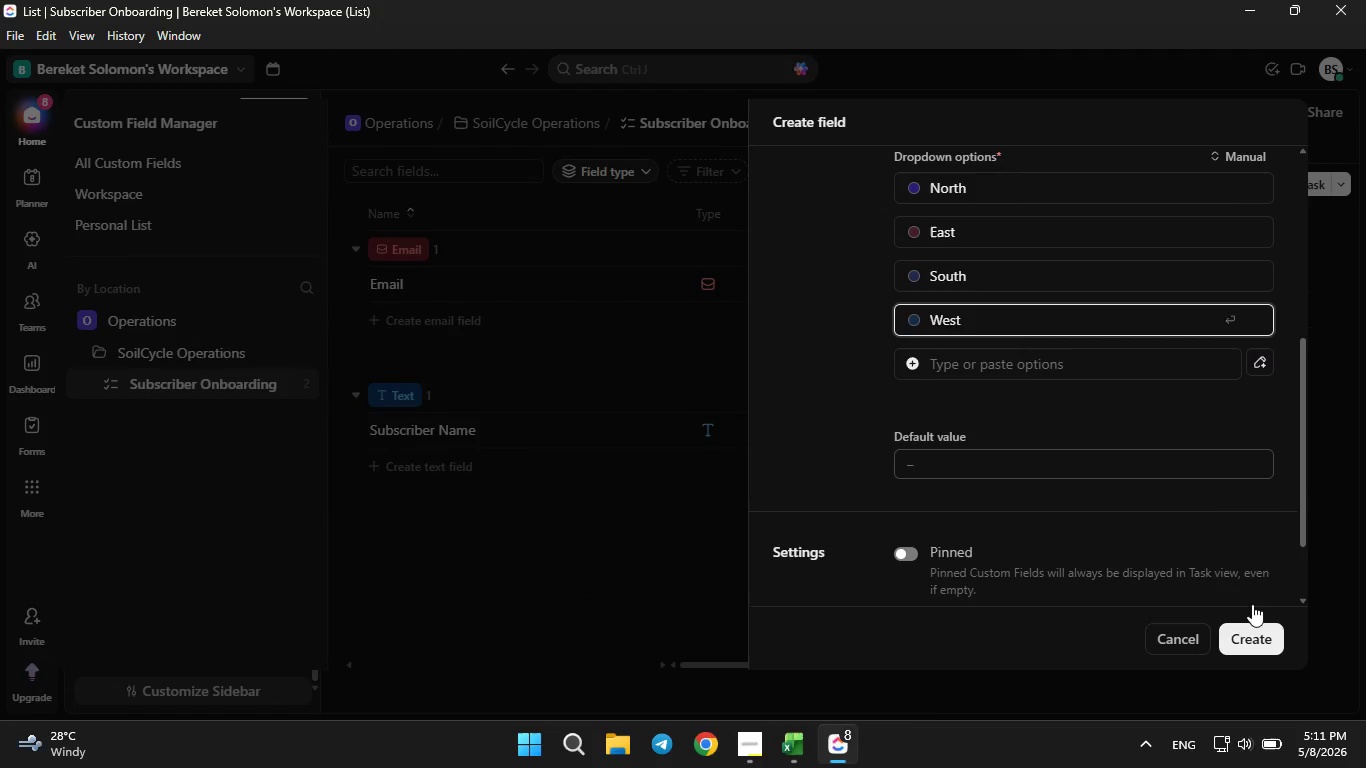 
left_click([1255, 633])
 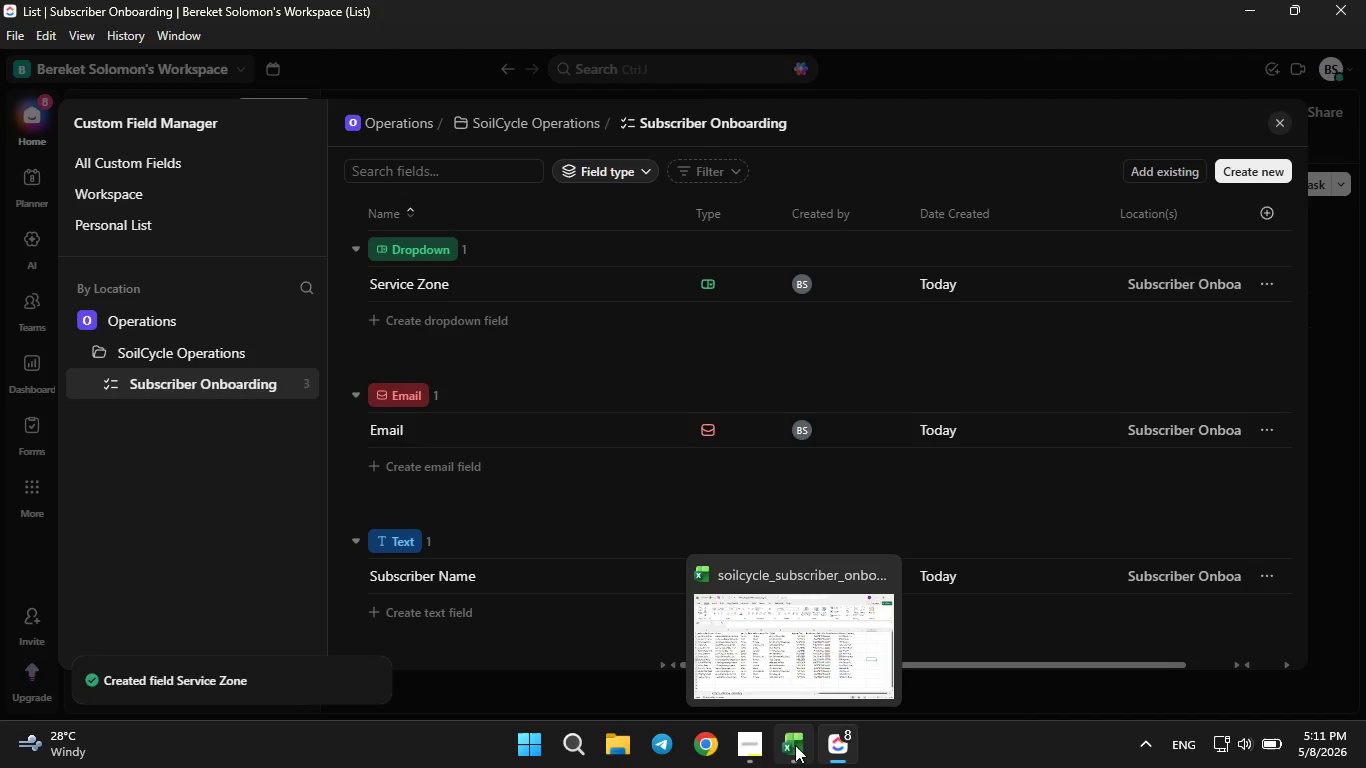 
wait(6.28)
 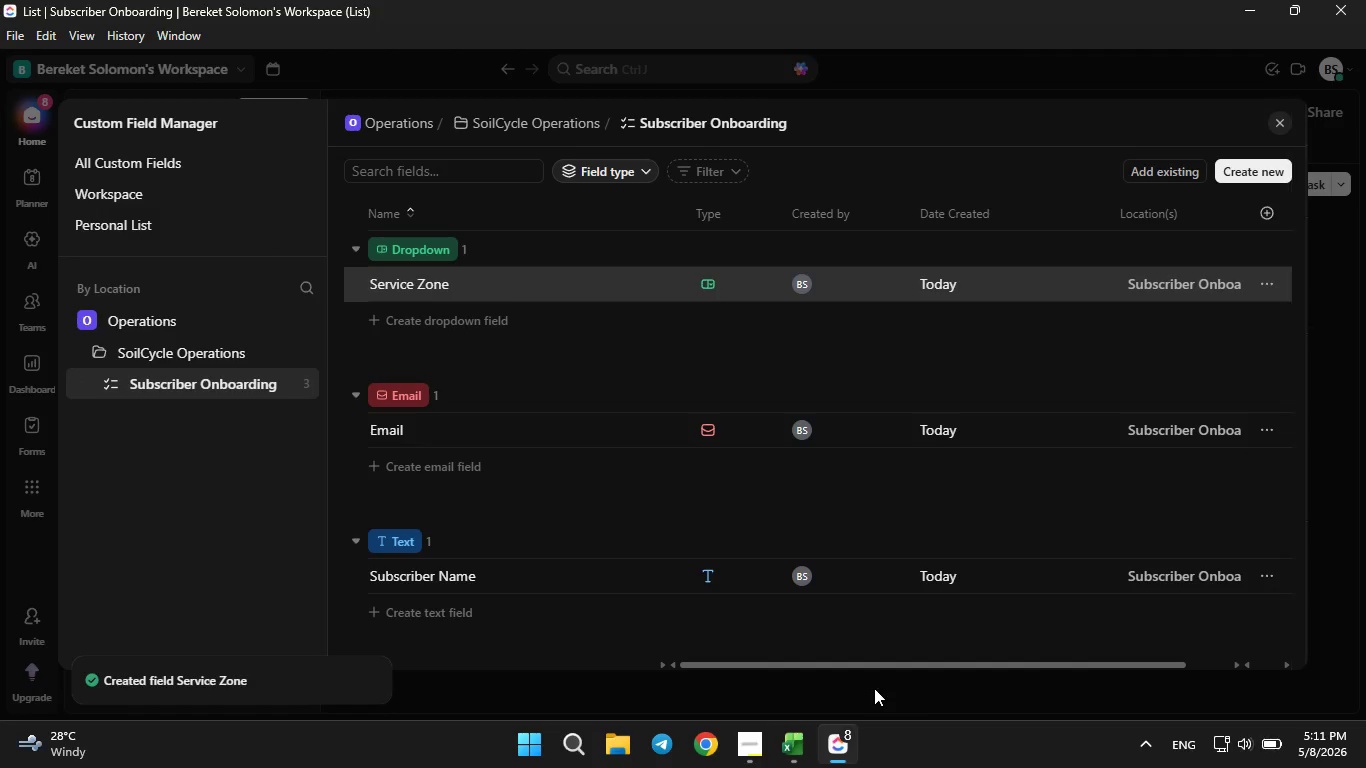 
left_click([795, 745])
 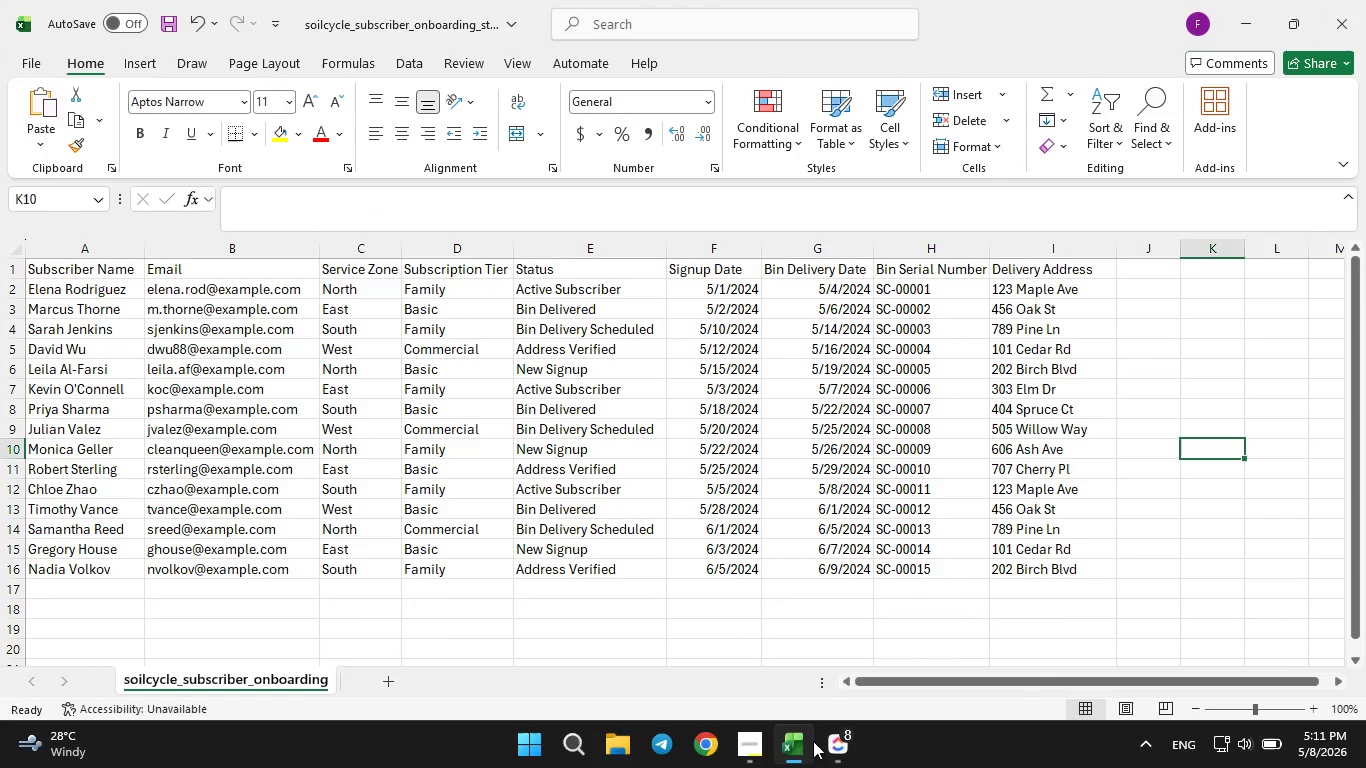 
left_click([840, 750])
 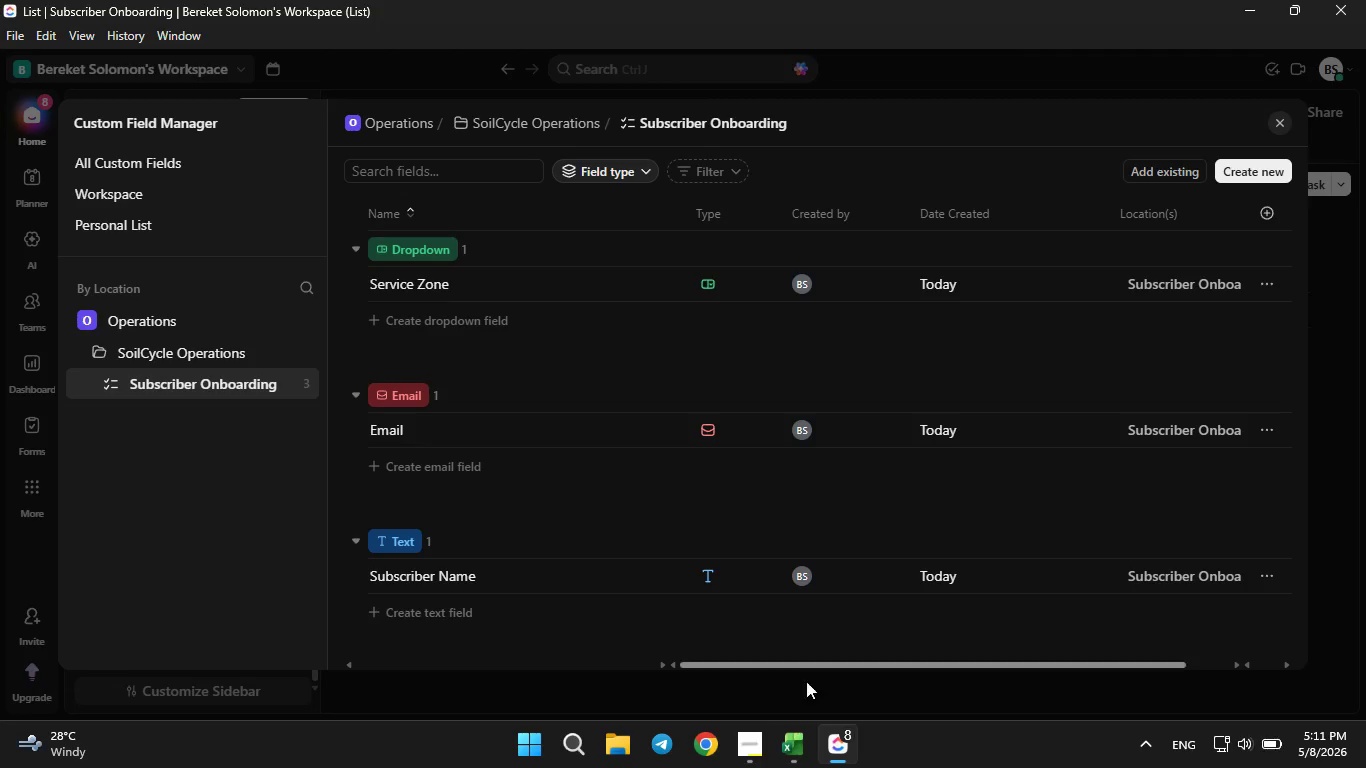 
left_click([772, 741])
 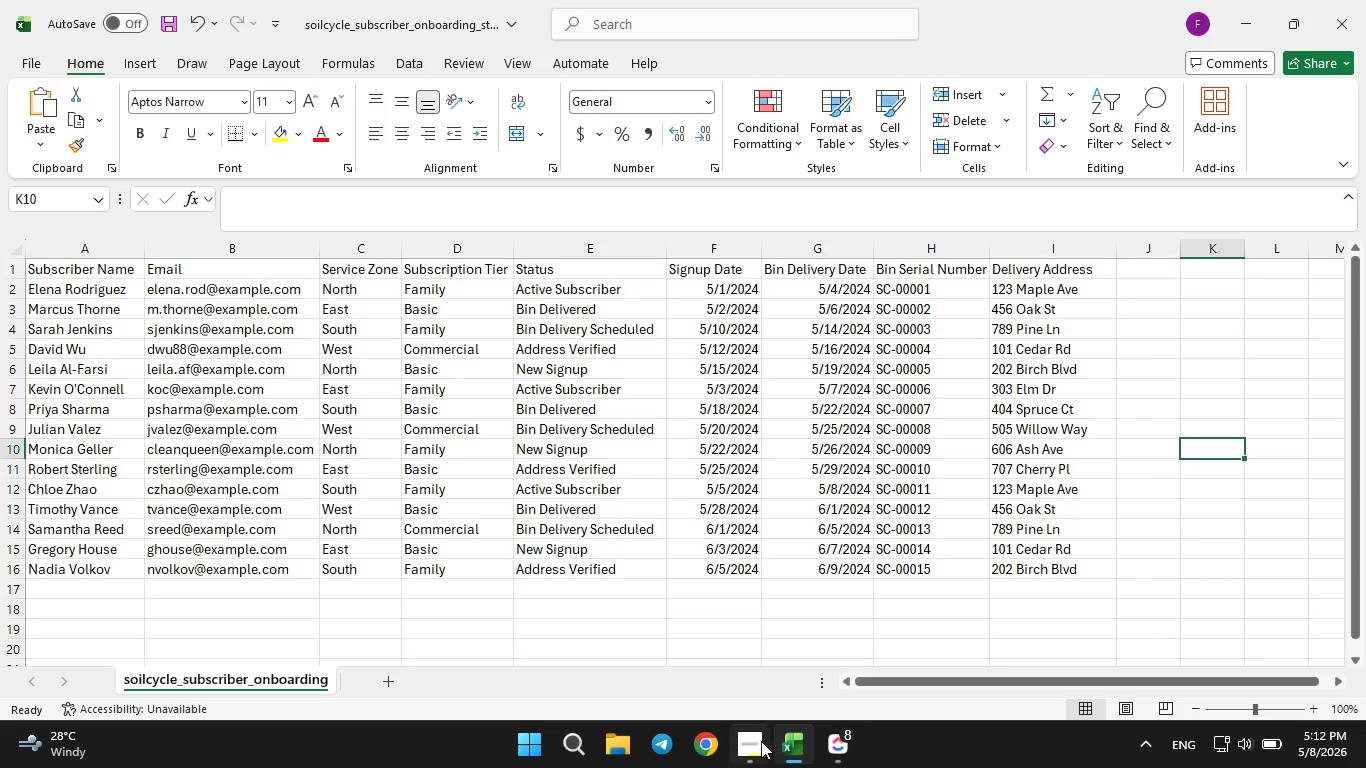 
left_click([761, 741])